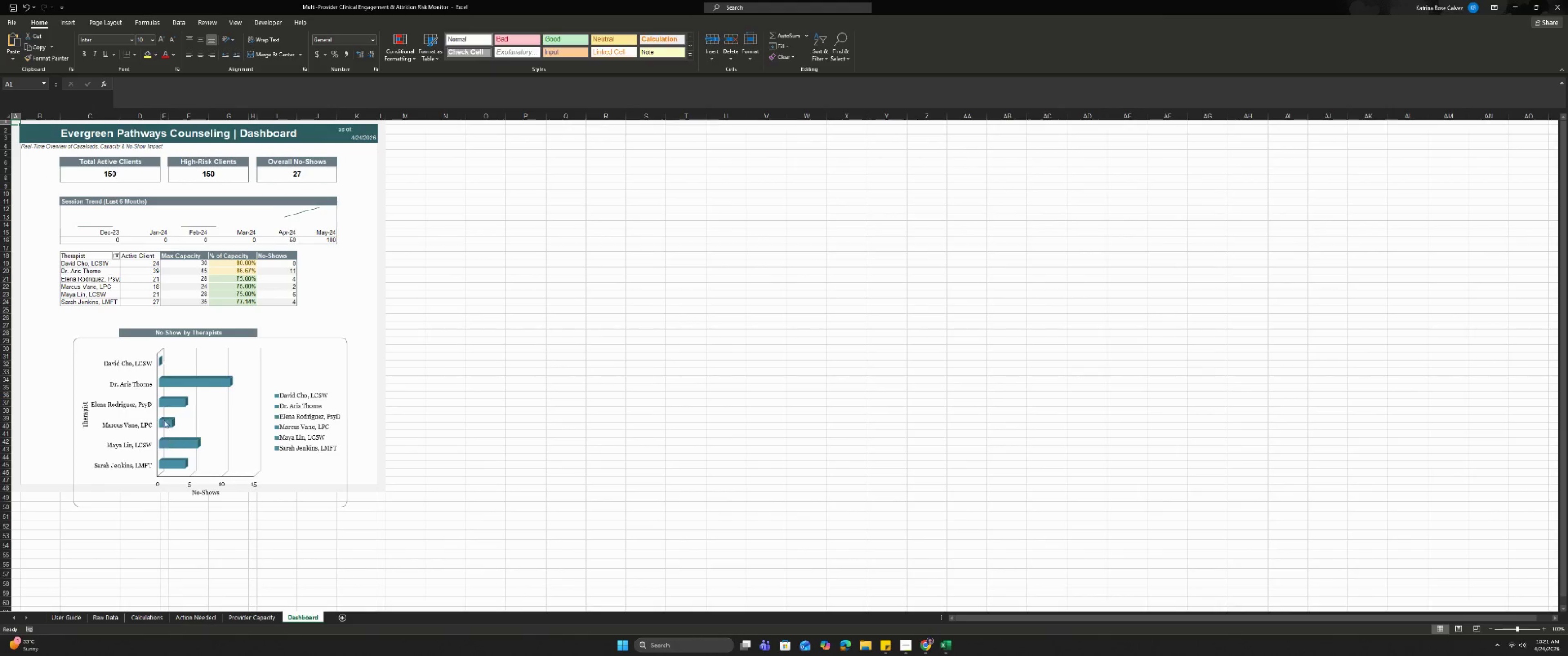 
left_click([286, 492])
 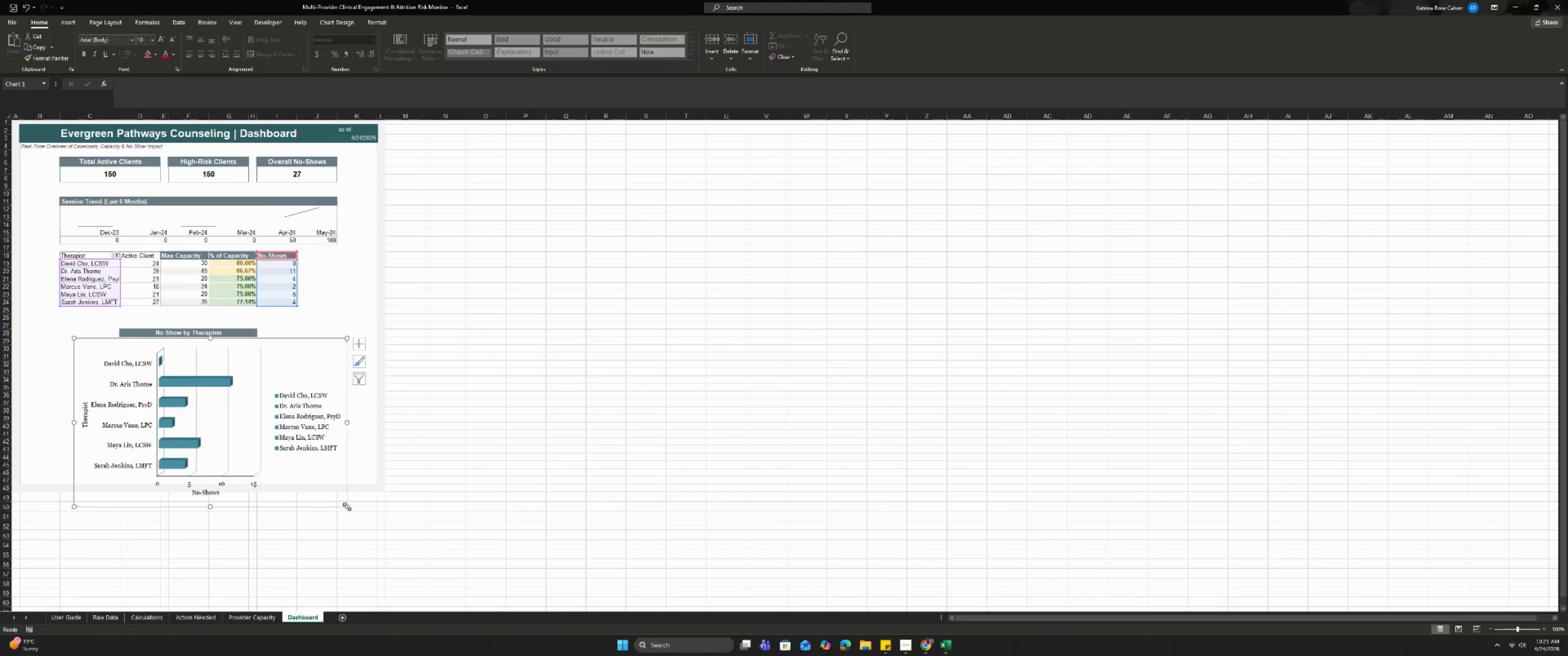 
left_click_drag(start_coordinate=[347, 507], to_coordinate=[312, 478])
 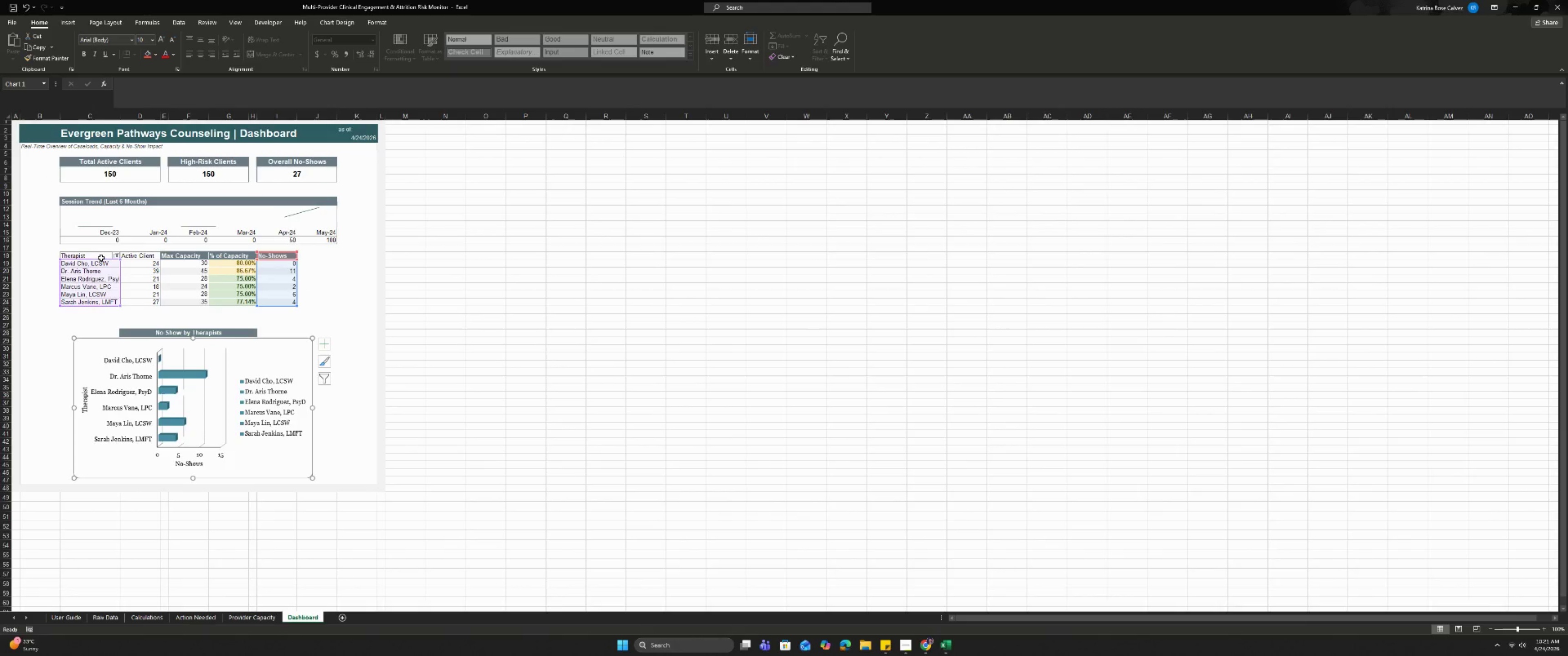 
left_click([243, 223])
 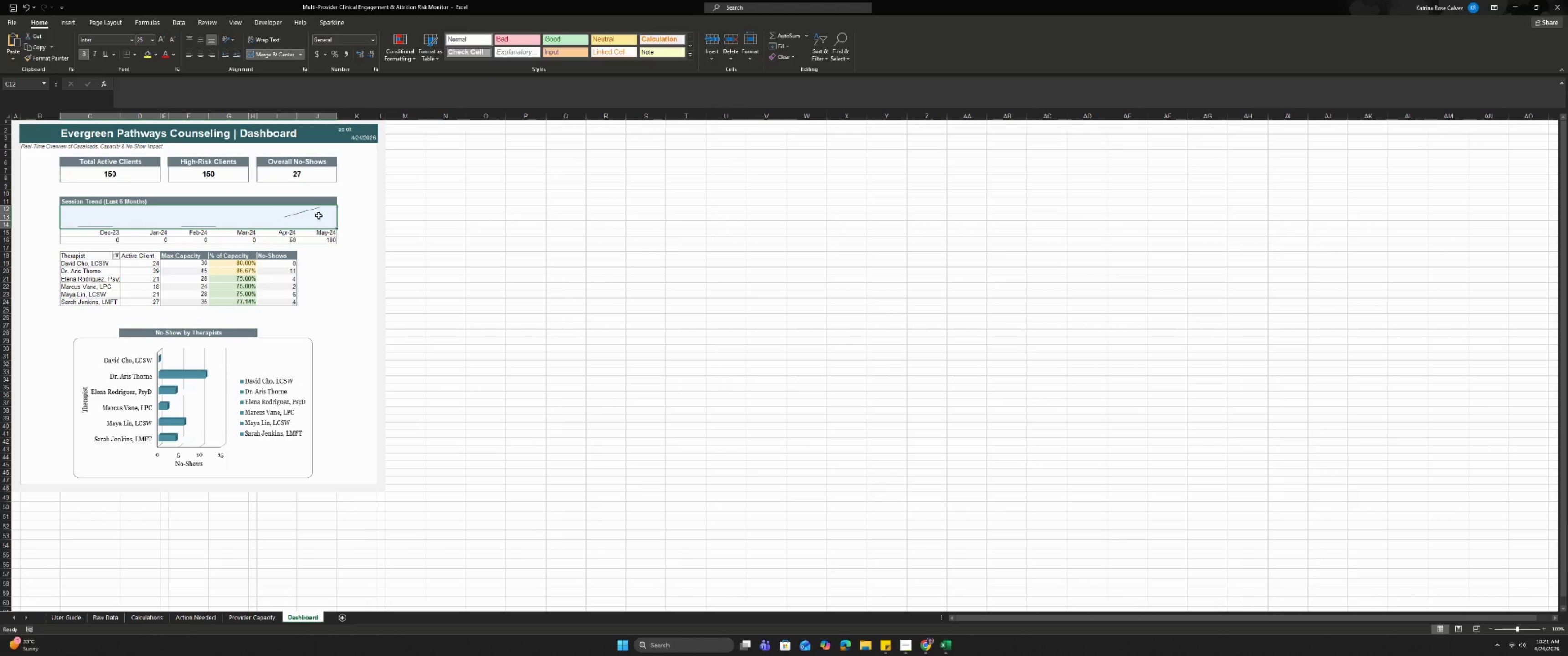 
left_click([343, 277])
 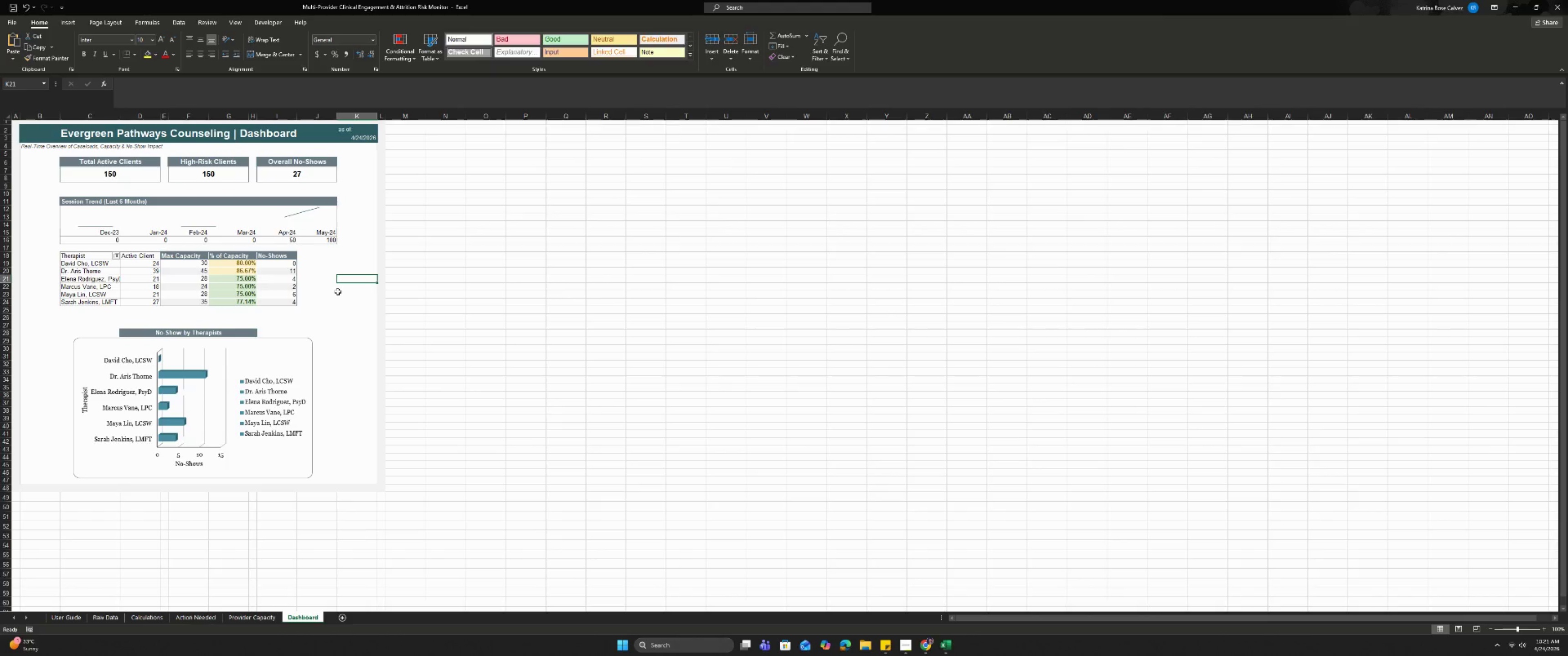 
hold_key(key=ControlLeft, duration=0.48)
 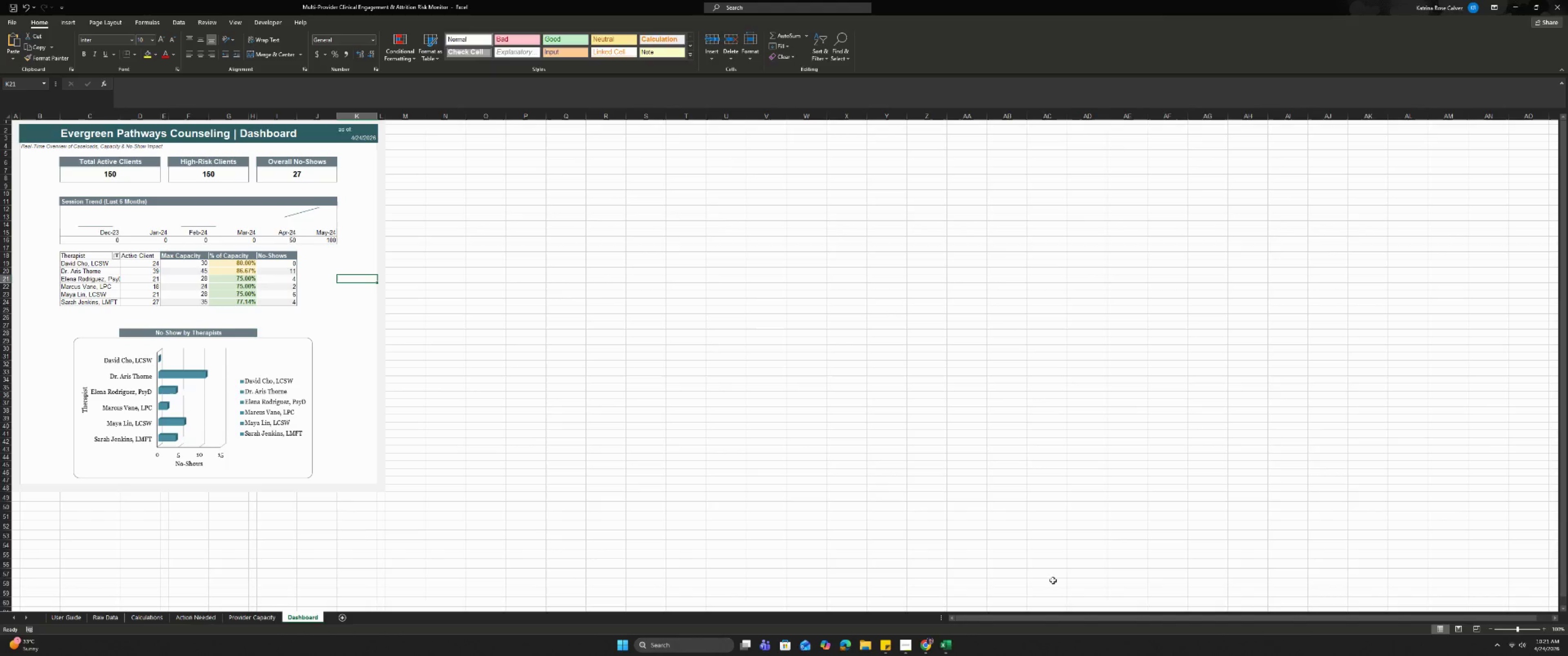 